 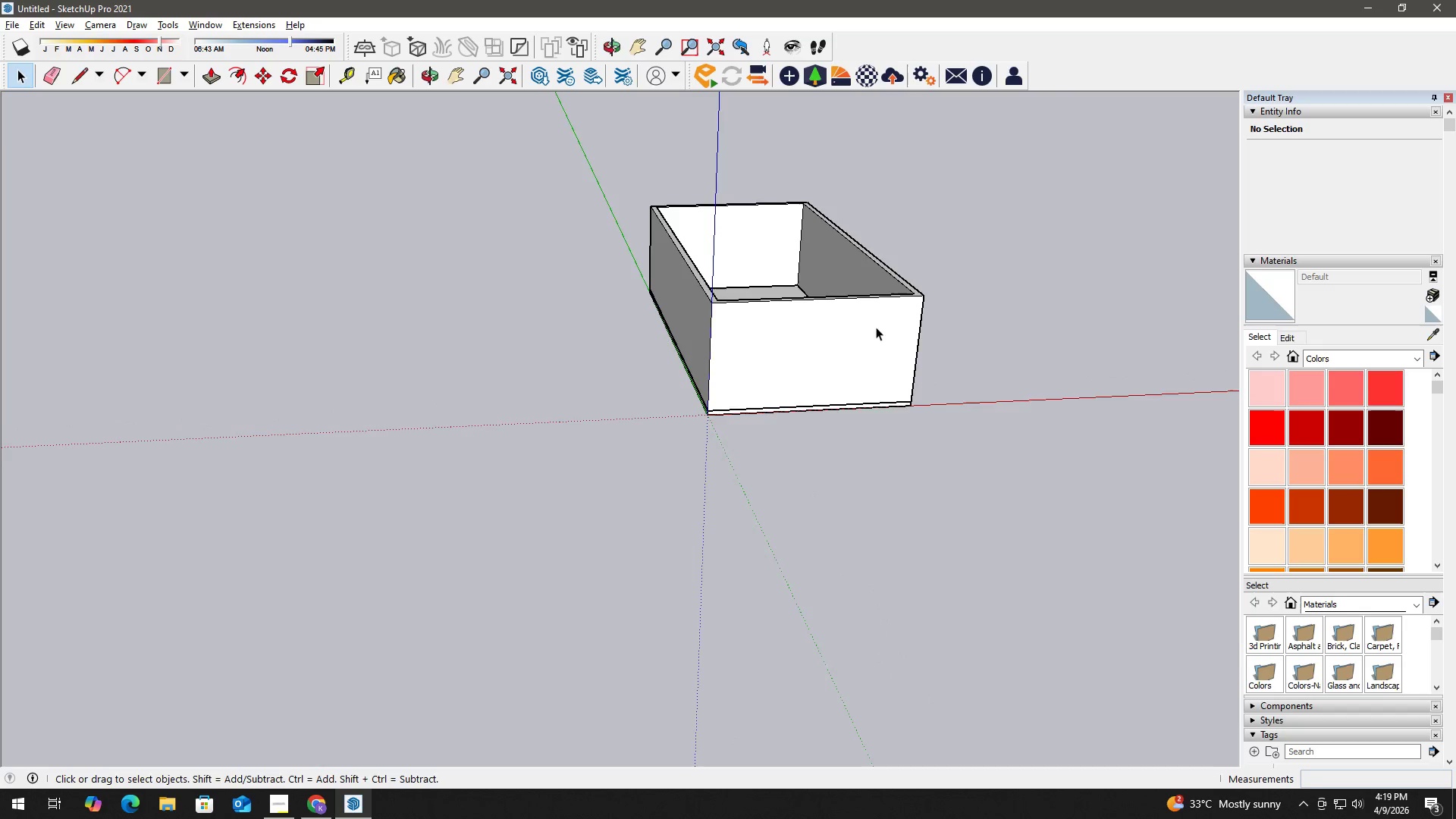 
scroll: coordinate [850, 422], scroll_direction: up, amount: 1.0
 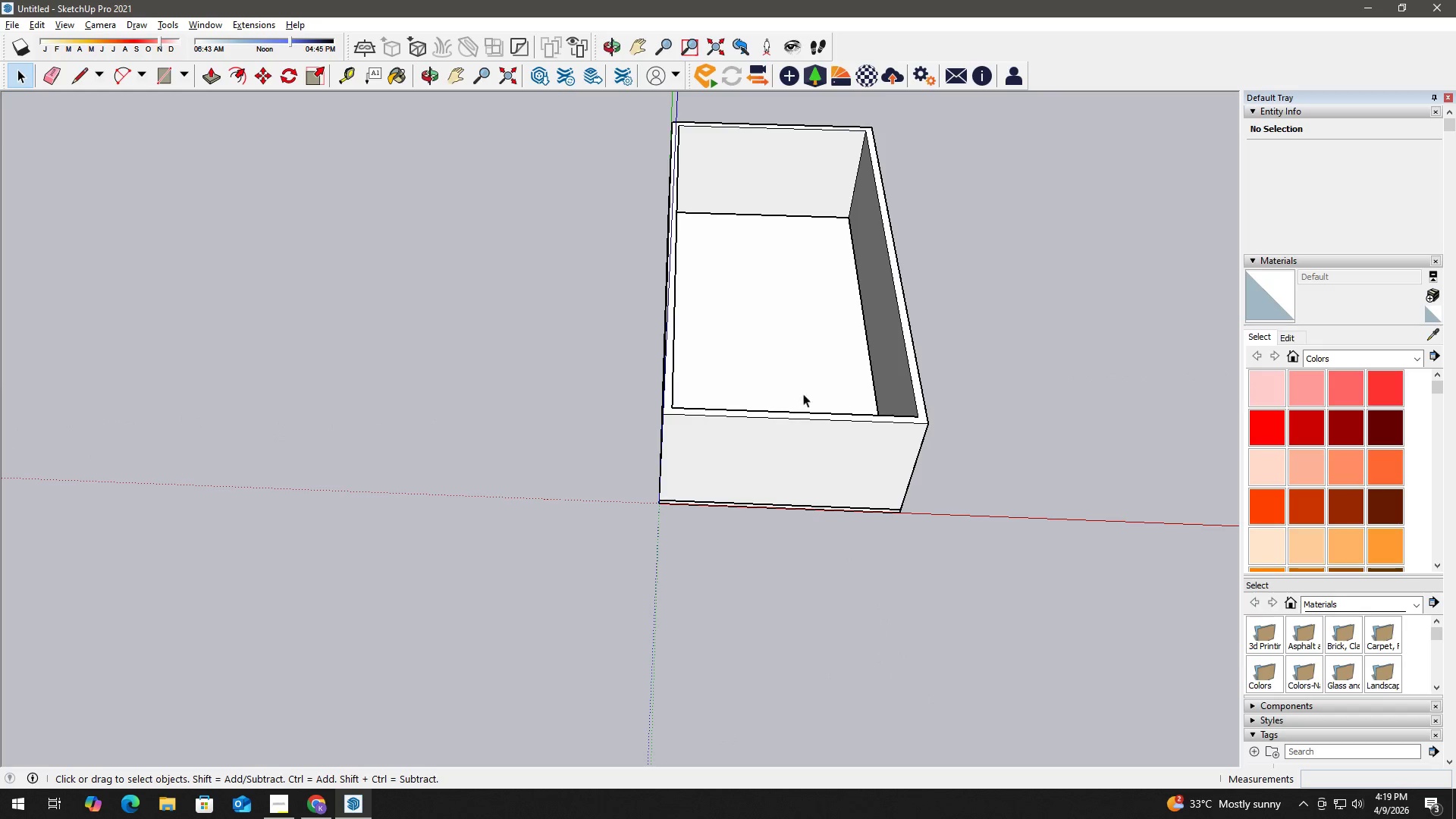 
key(H)
 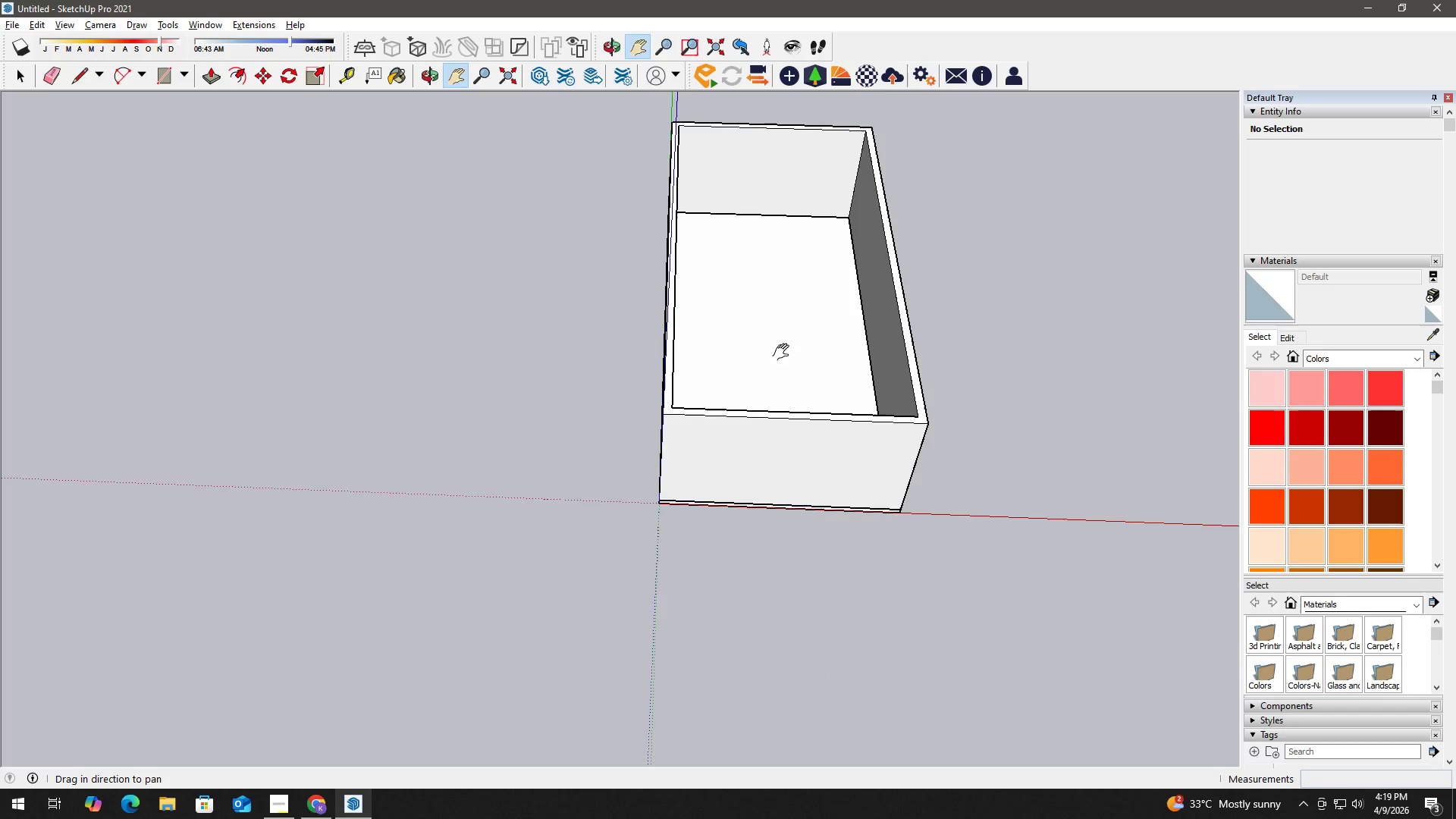 
left_click_drag(start_coordinate=[783, 354], to_coordinate=[776, 430])
 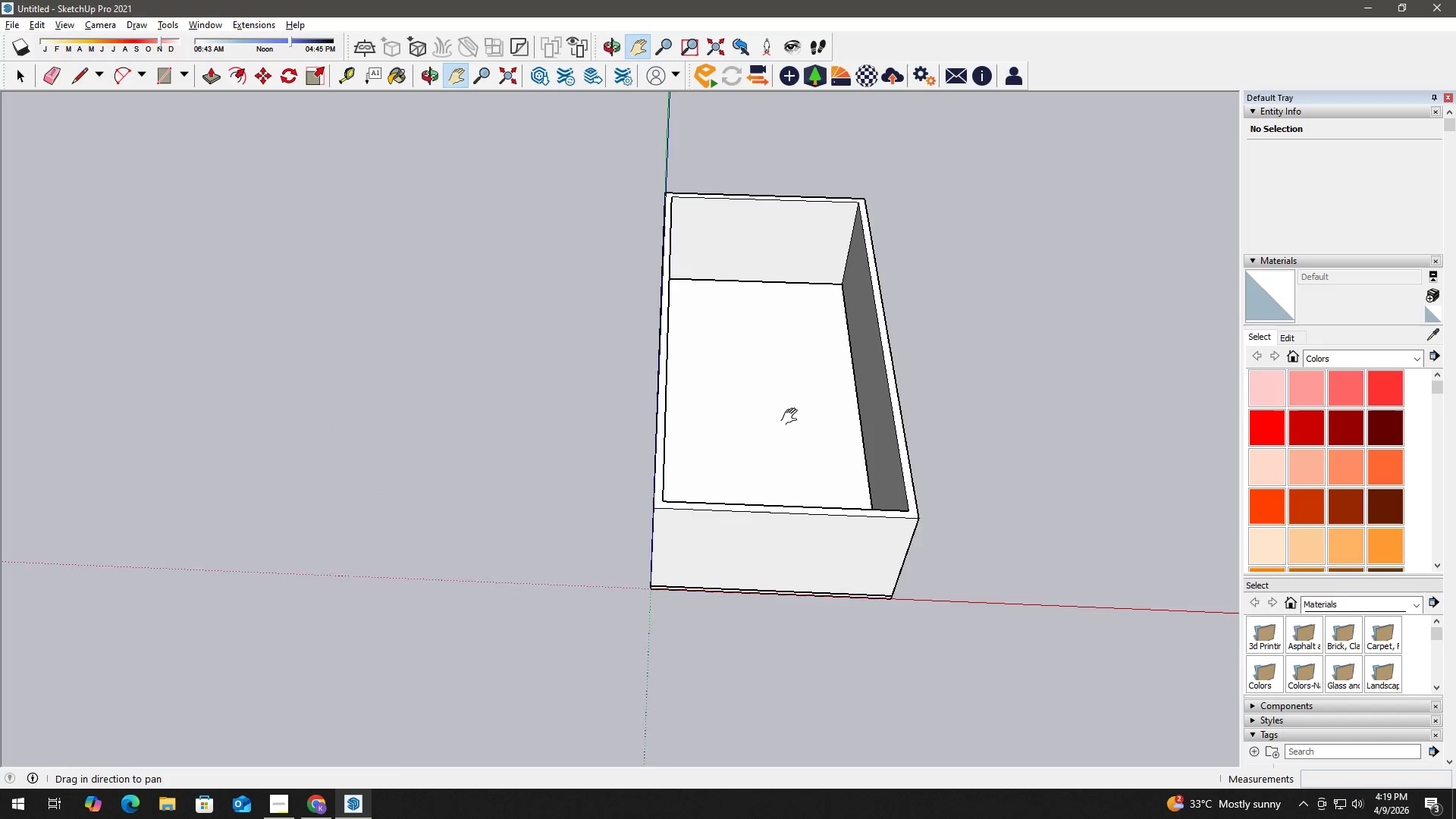 
scroll: coordinate [793, 416], scroll_direction: up, amount: 3.0
 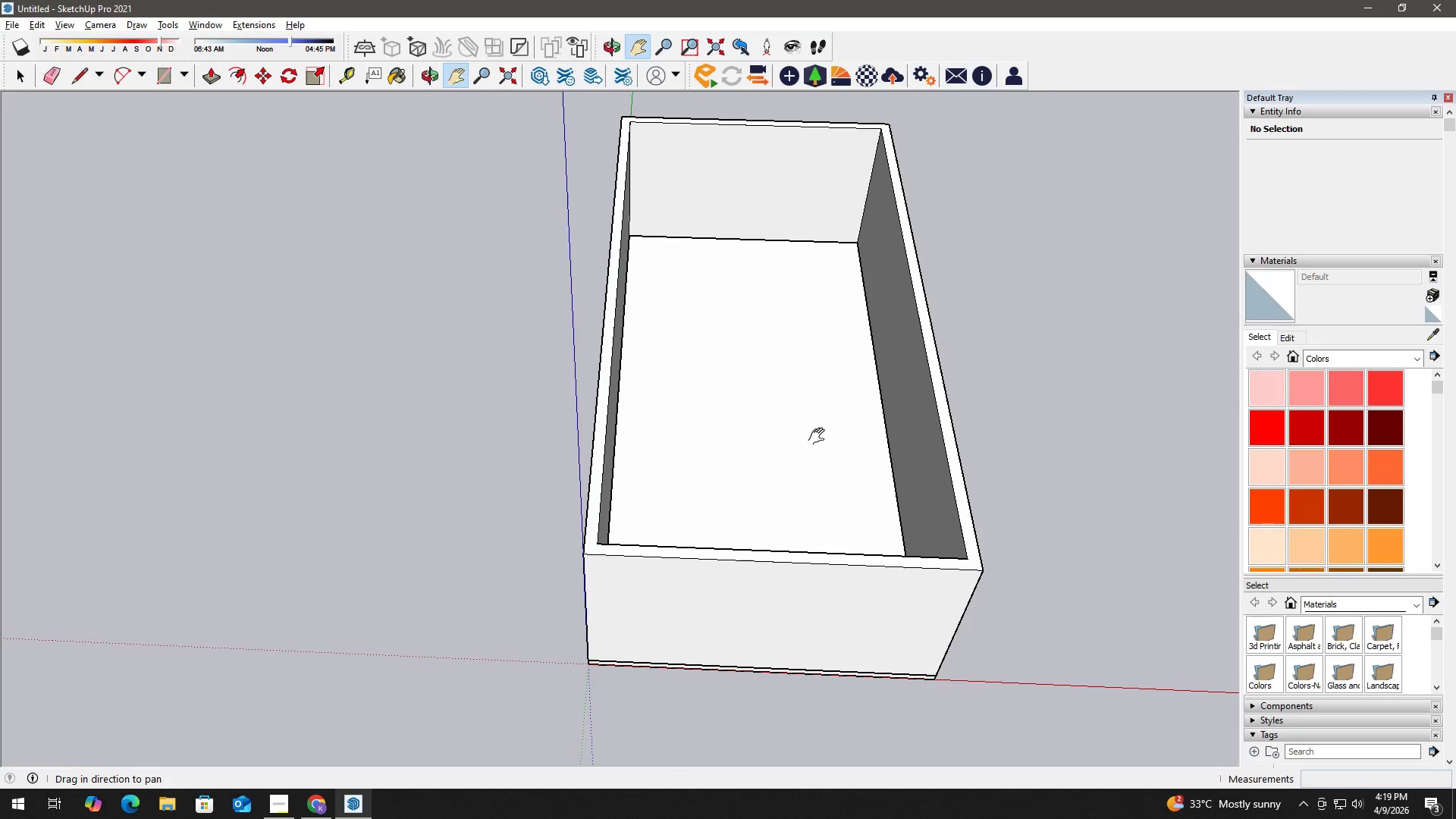 
key(Space)
 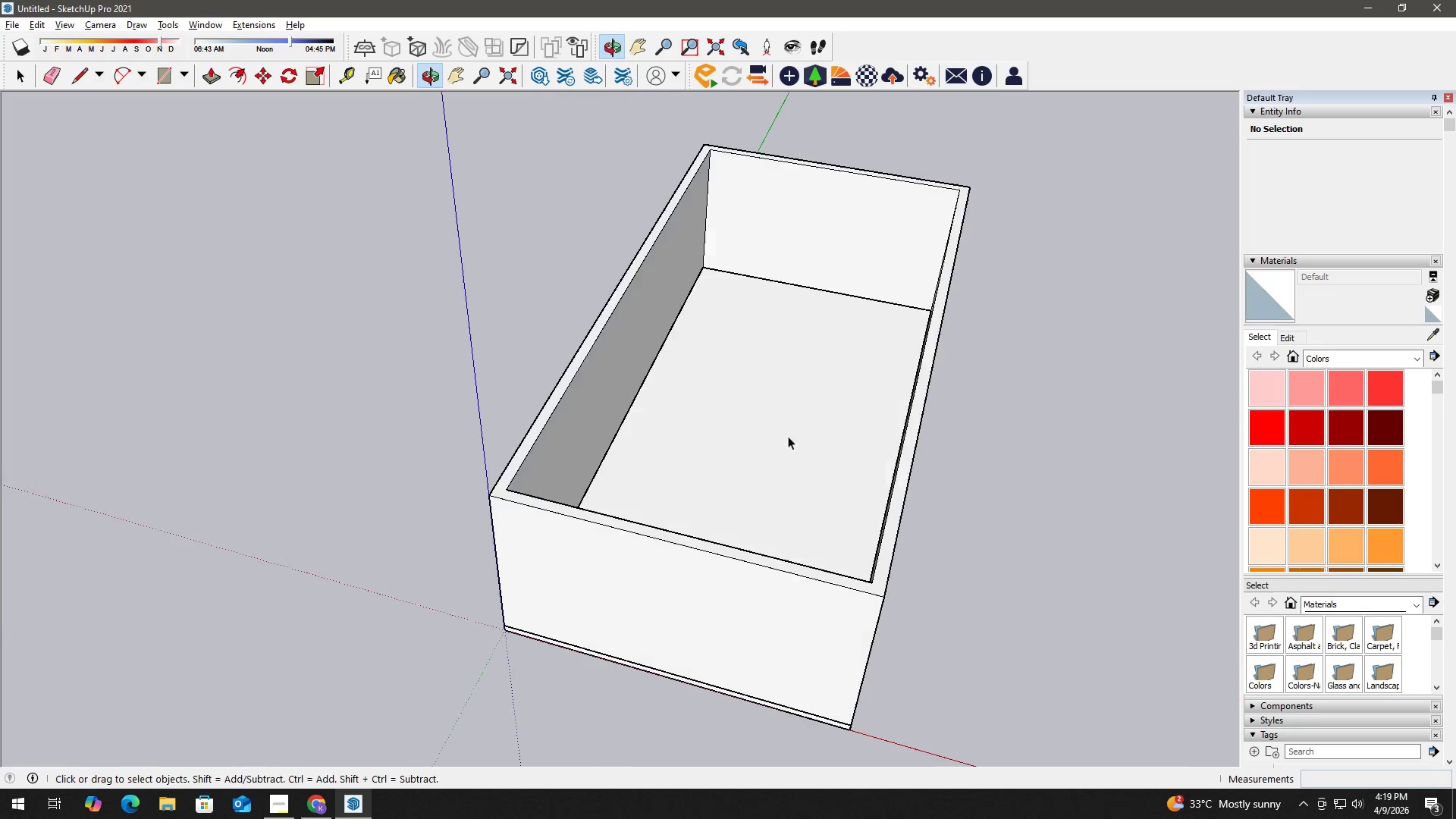 
key(T)
 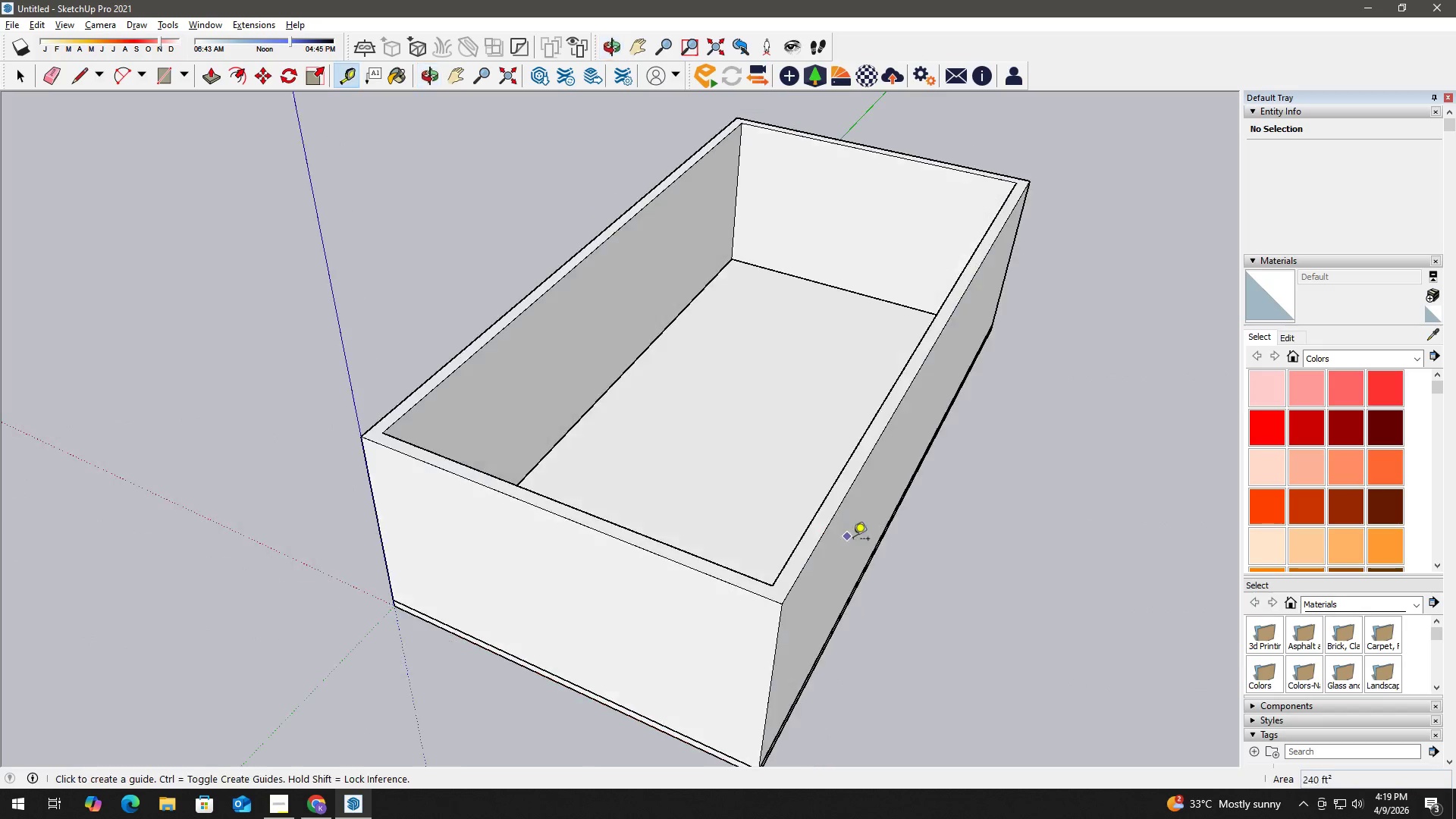 
scroll: coordinate [868, 548], scroll_direction: up, amount: 4.0
 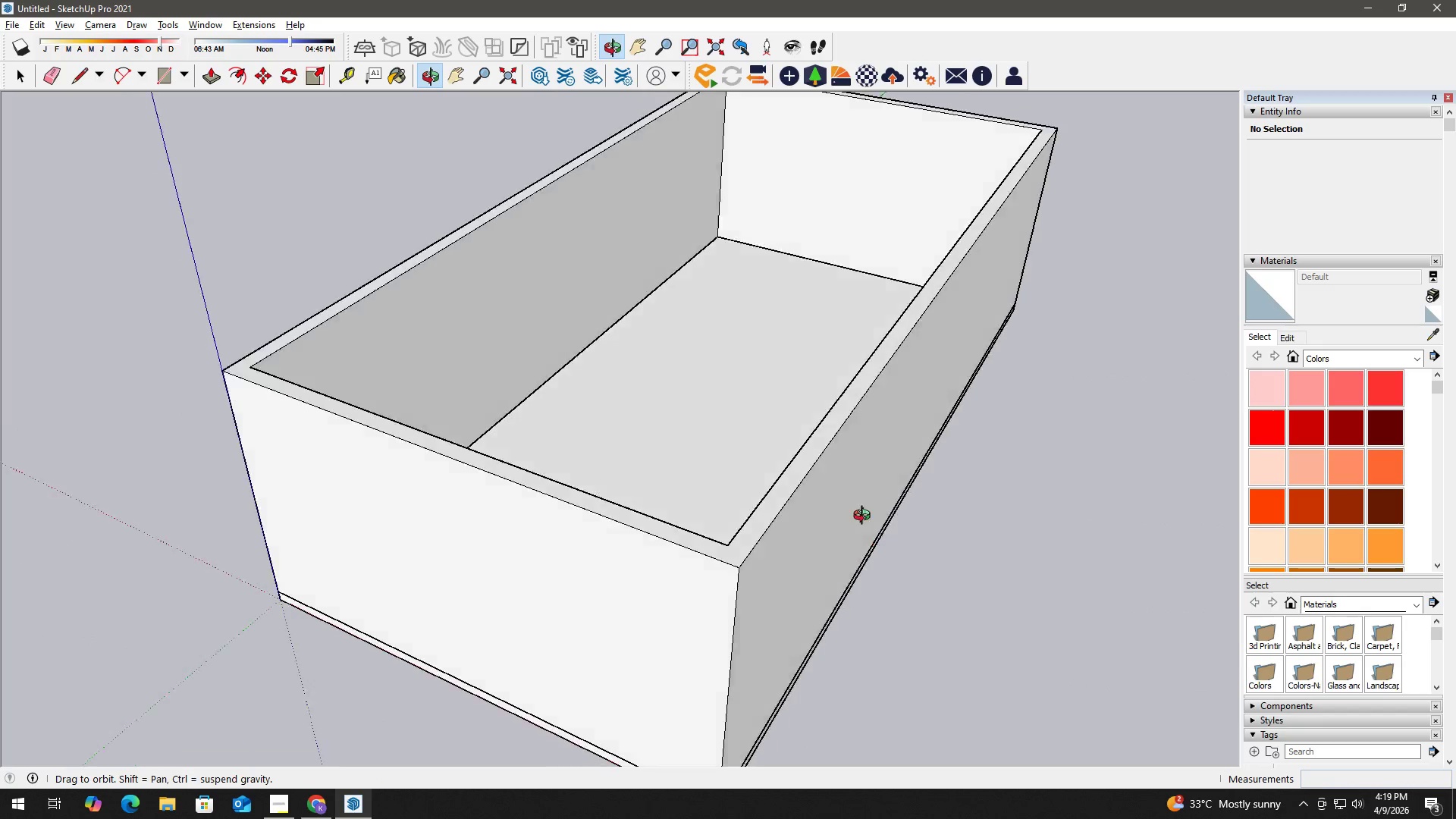 
key(T)
 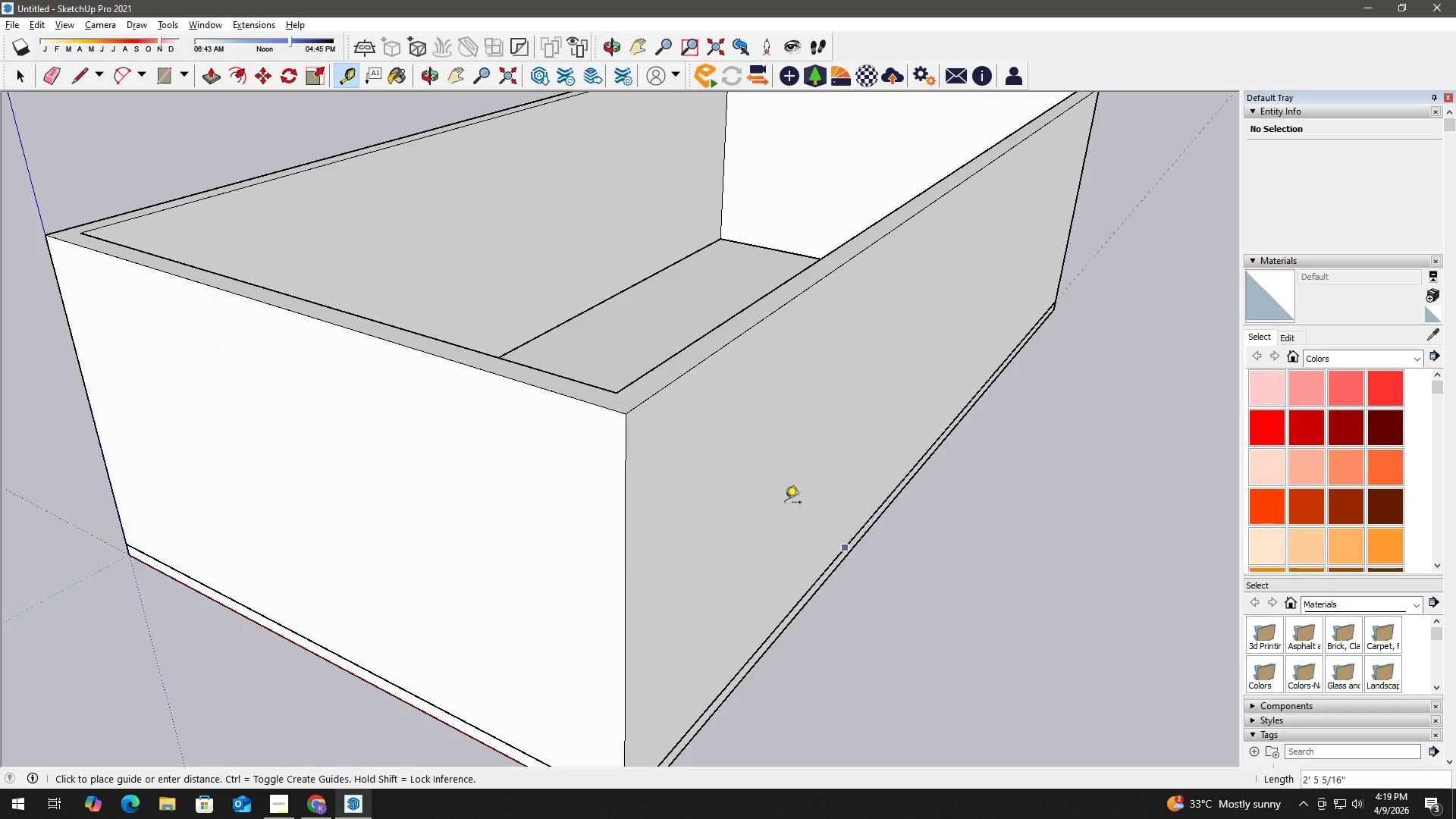 
scroll: coordinate [848, 554], scroll_direction: up, amount: 2.0
 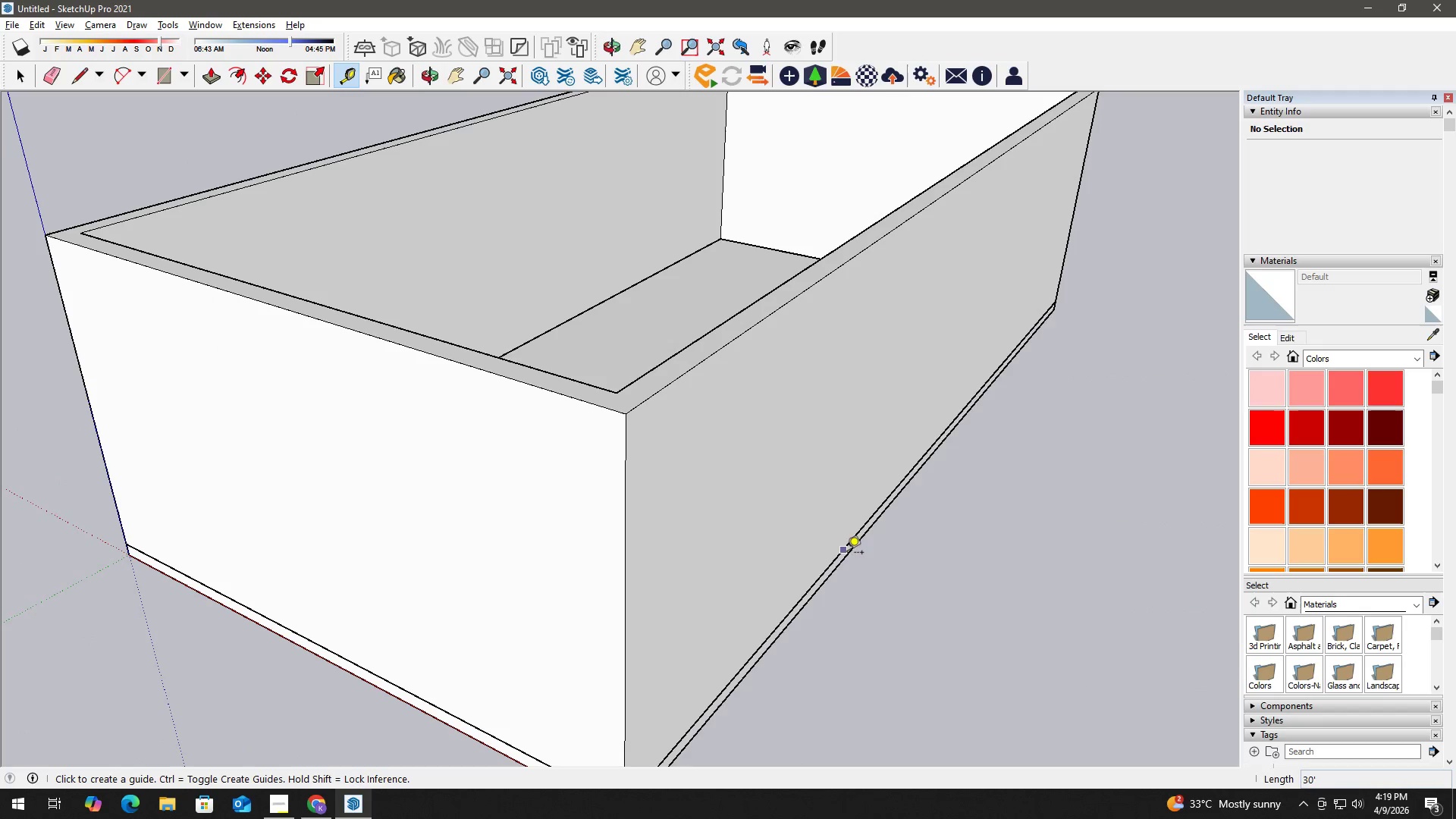 
key(Shift+ShiftLeft)
 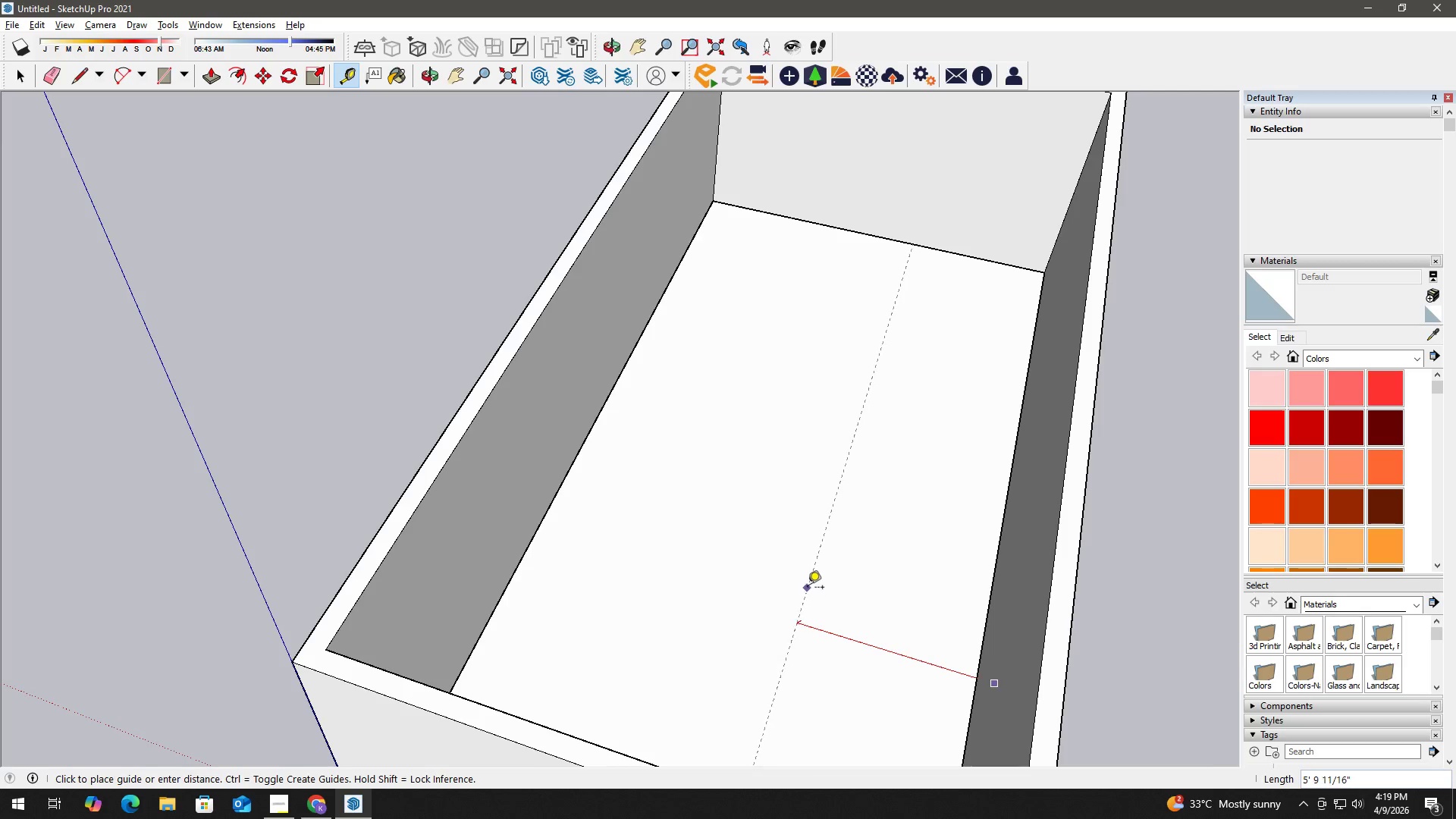 
key(Numpad8)
 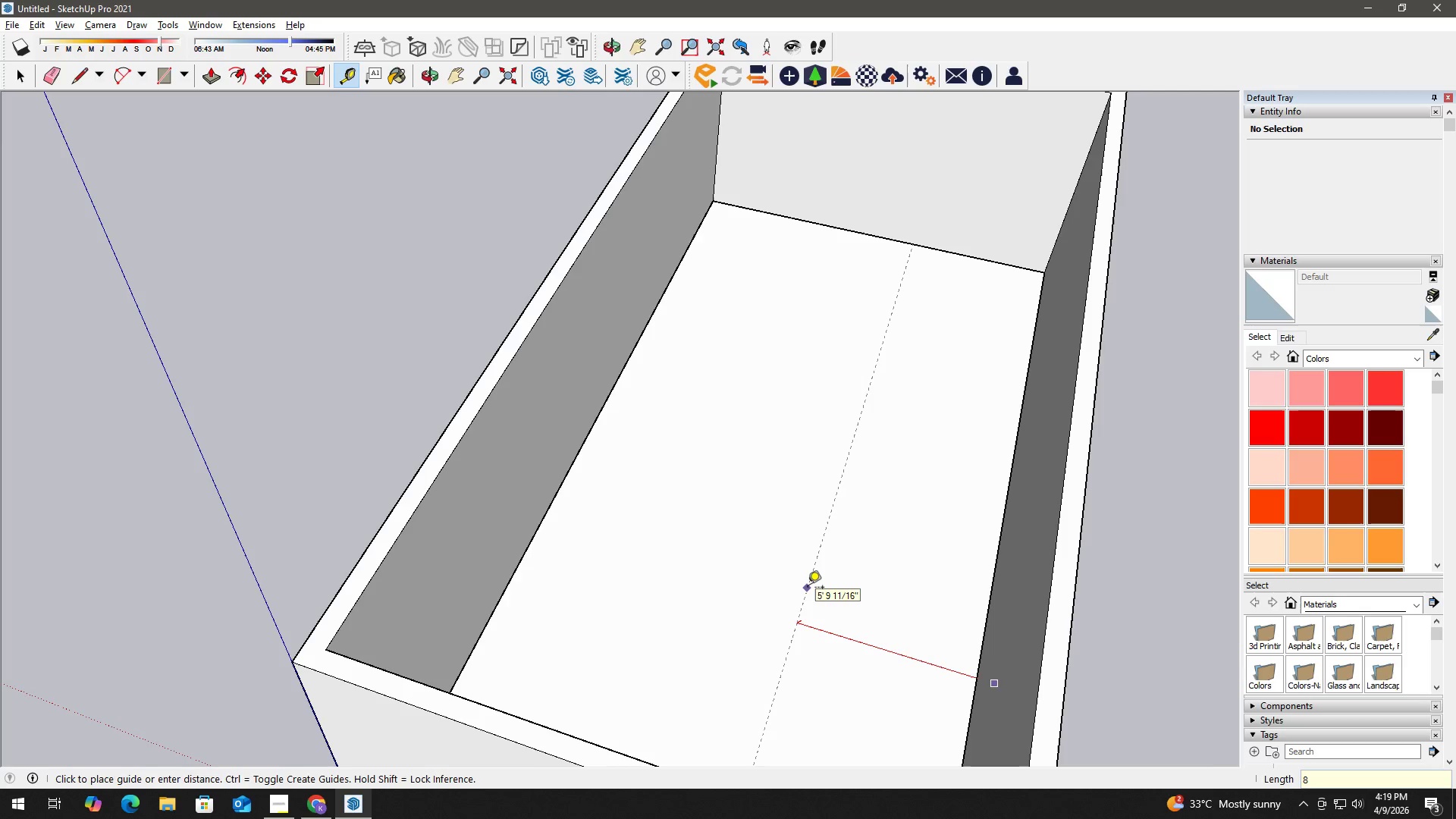 
key(Quote)
 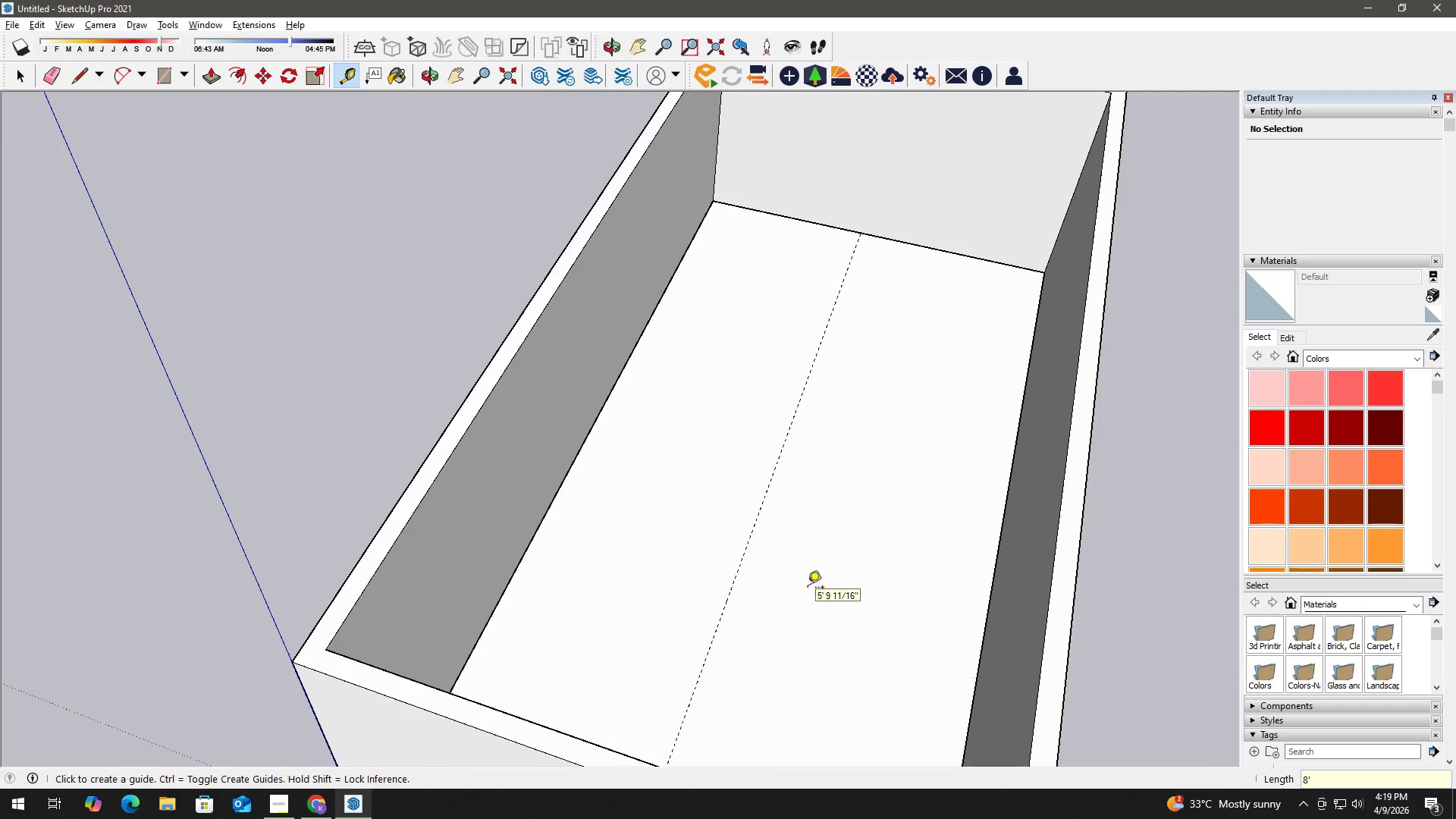 
key(Enter)
 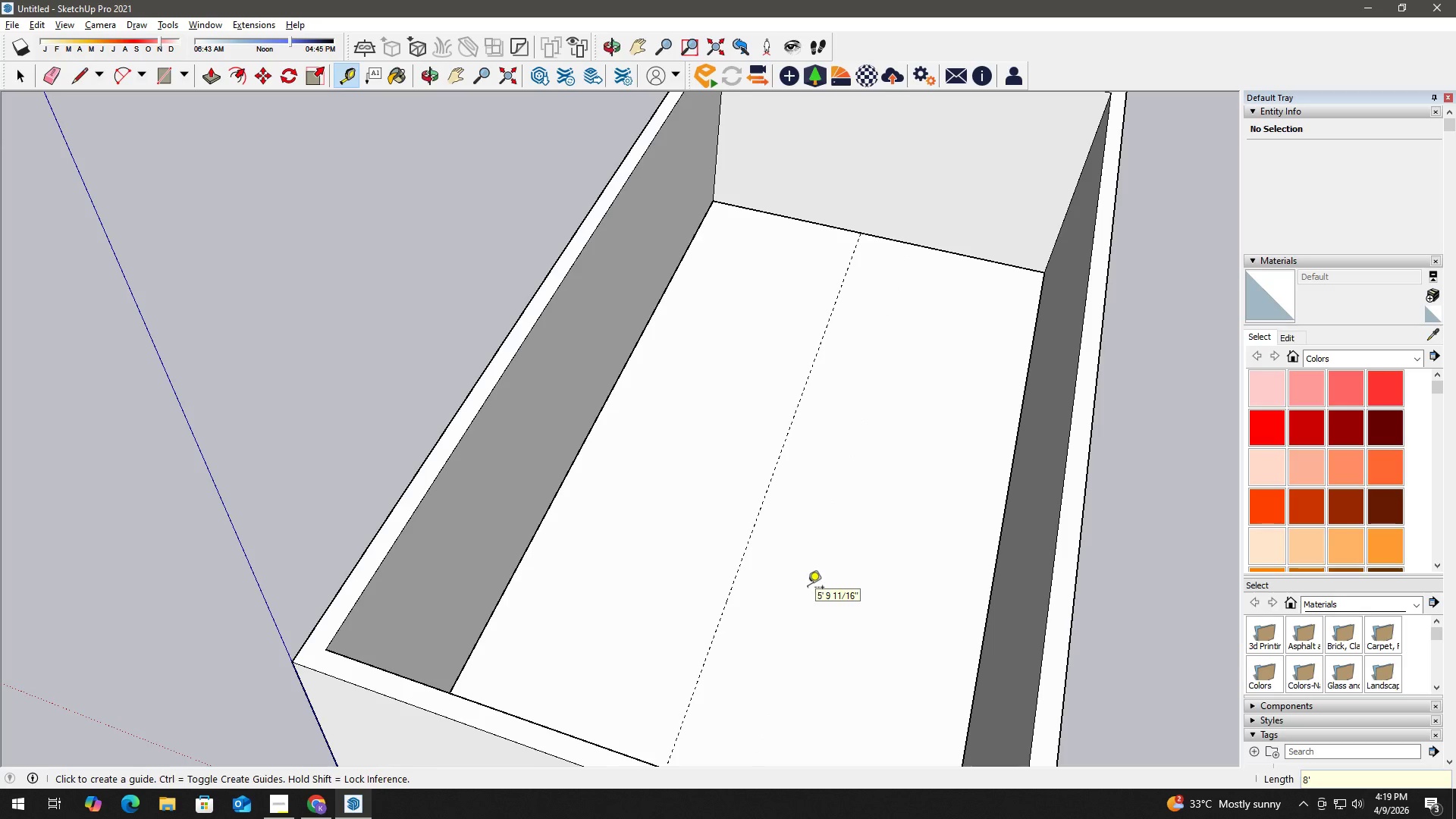 
key(Space)
 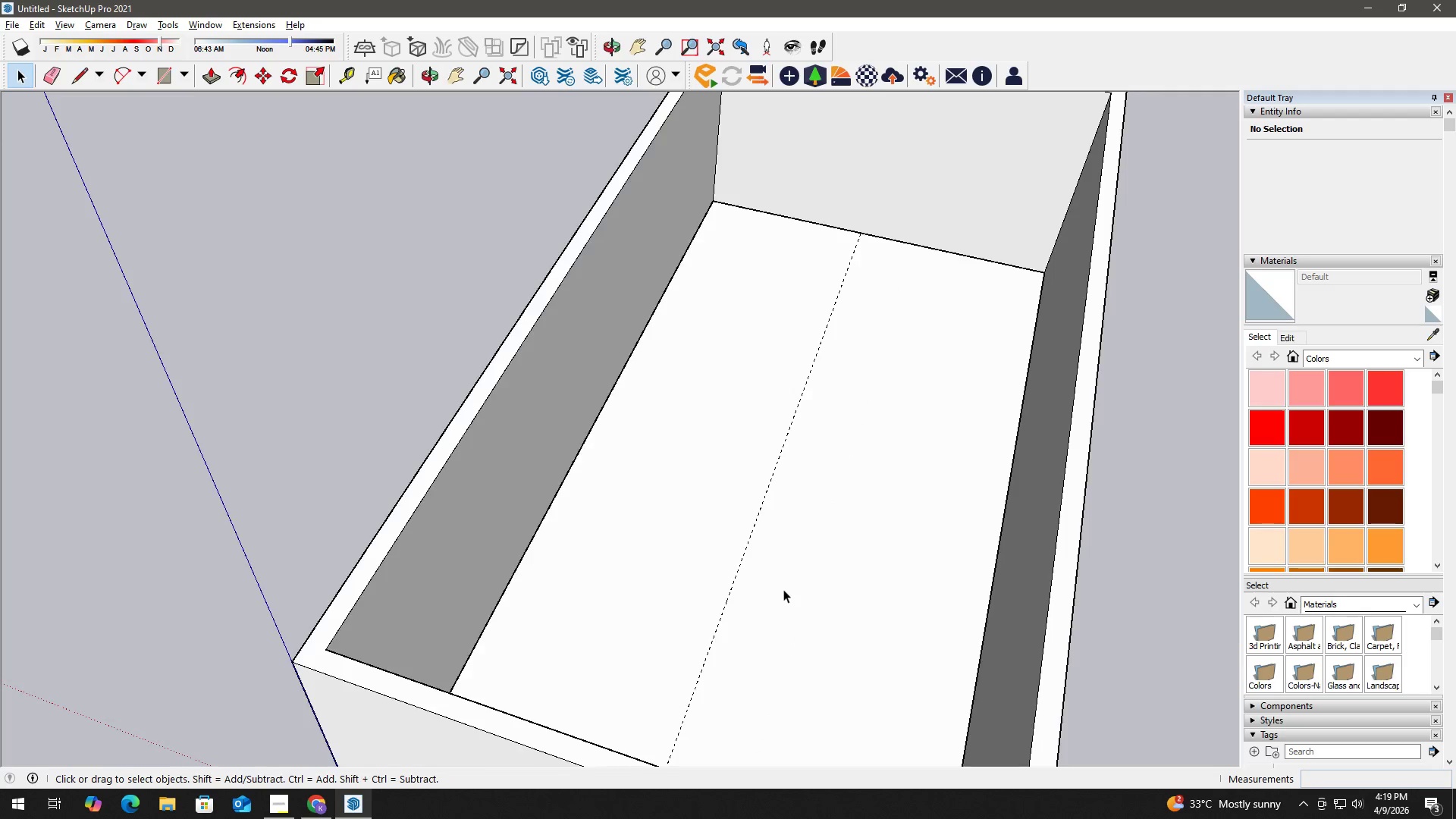 
scroll: coordinate [783, 593], scroll_direction: down, amount: 3.0
 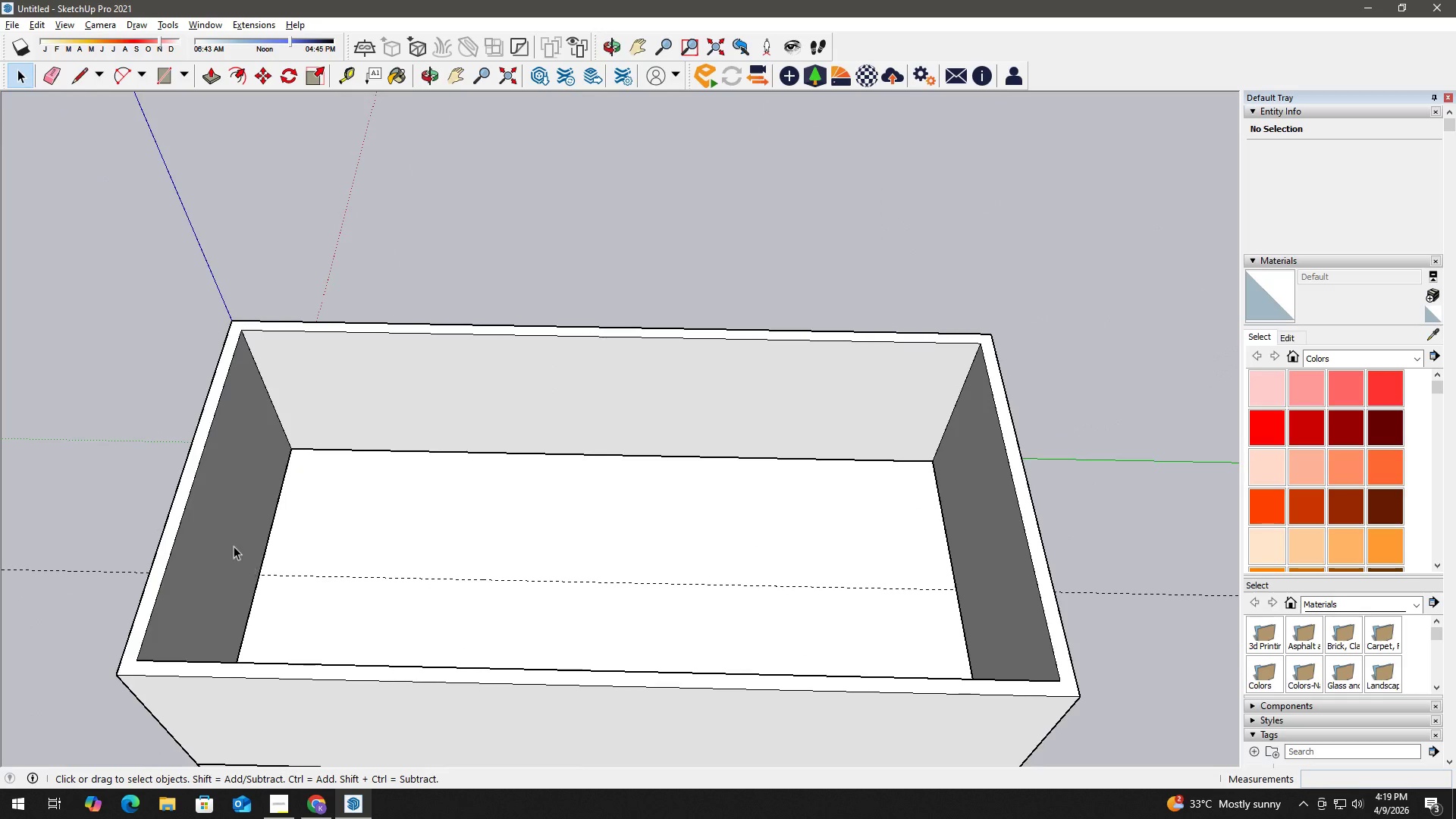 
key(T)
 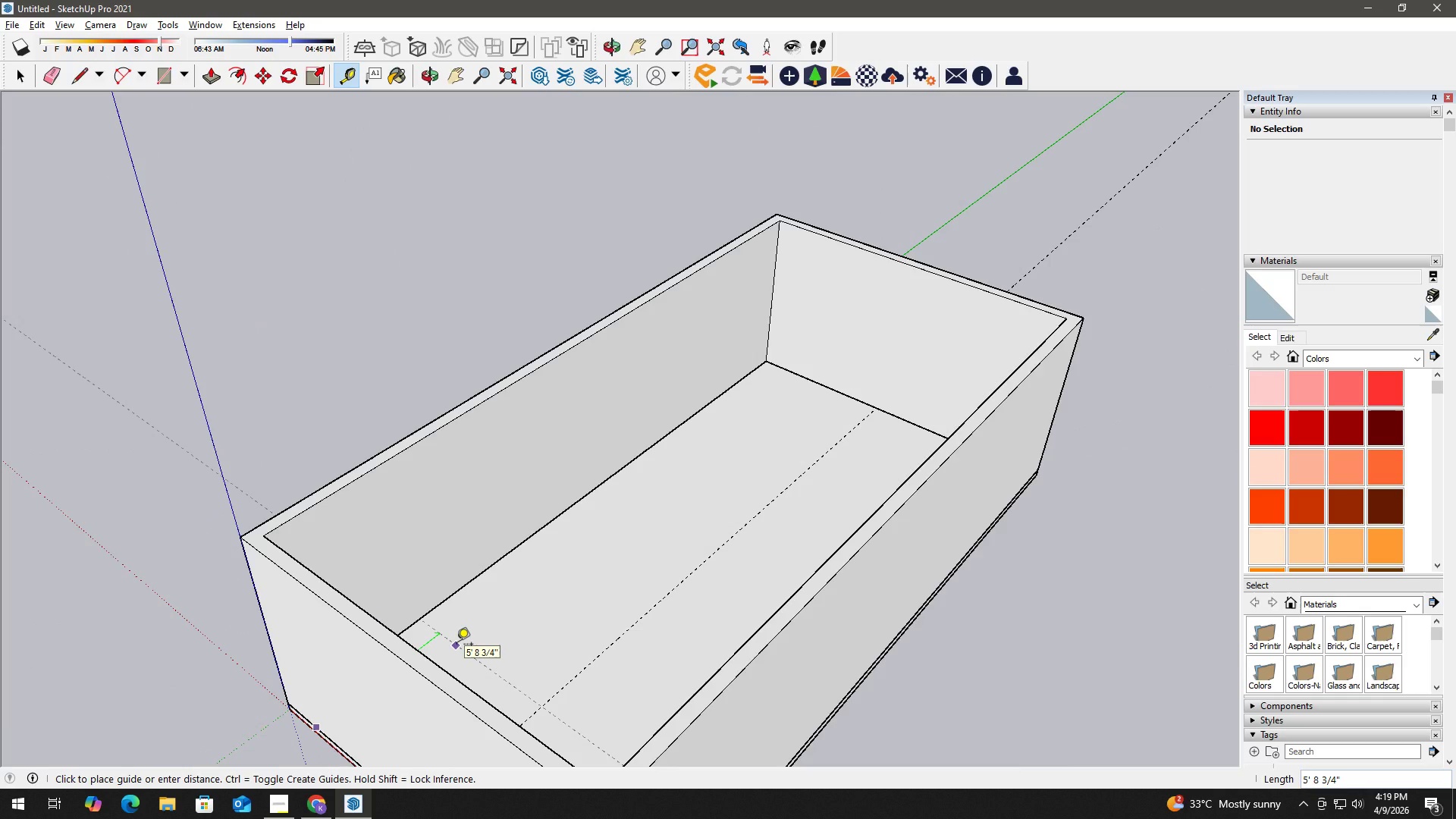 
key(Backspace)
 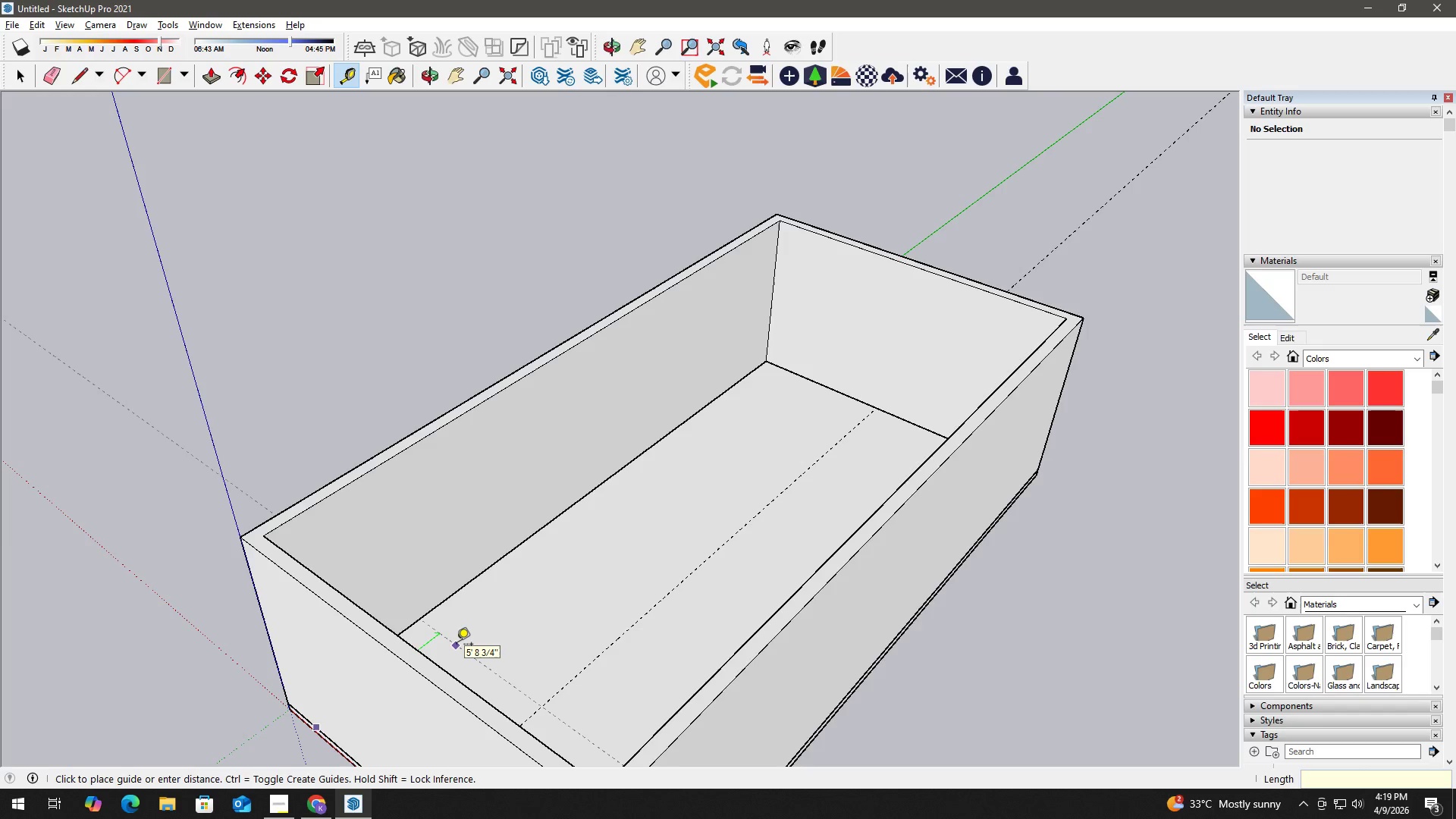 
key(Numpad5)
 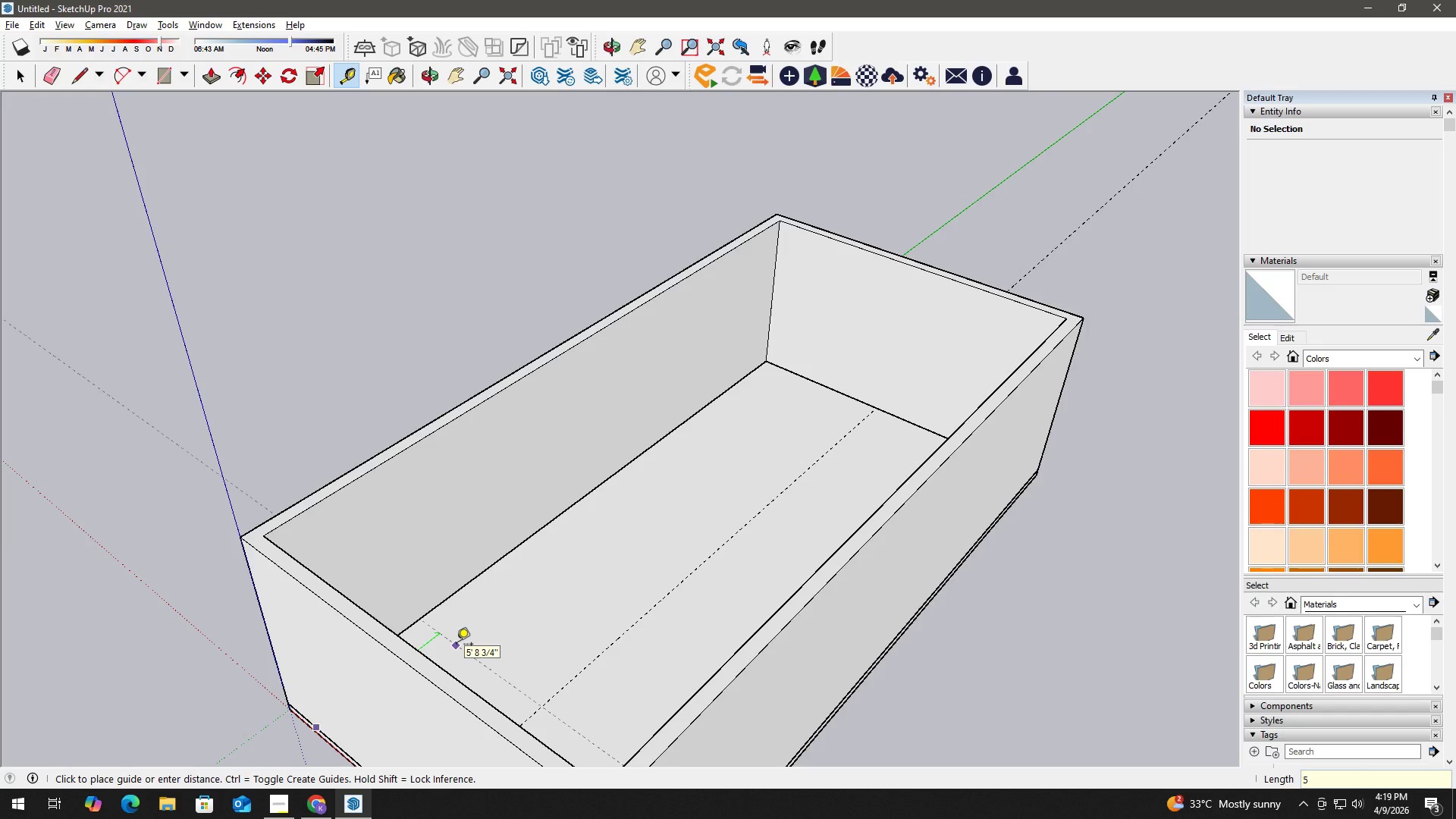 
key(Quote)
 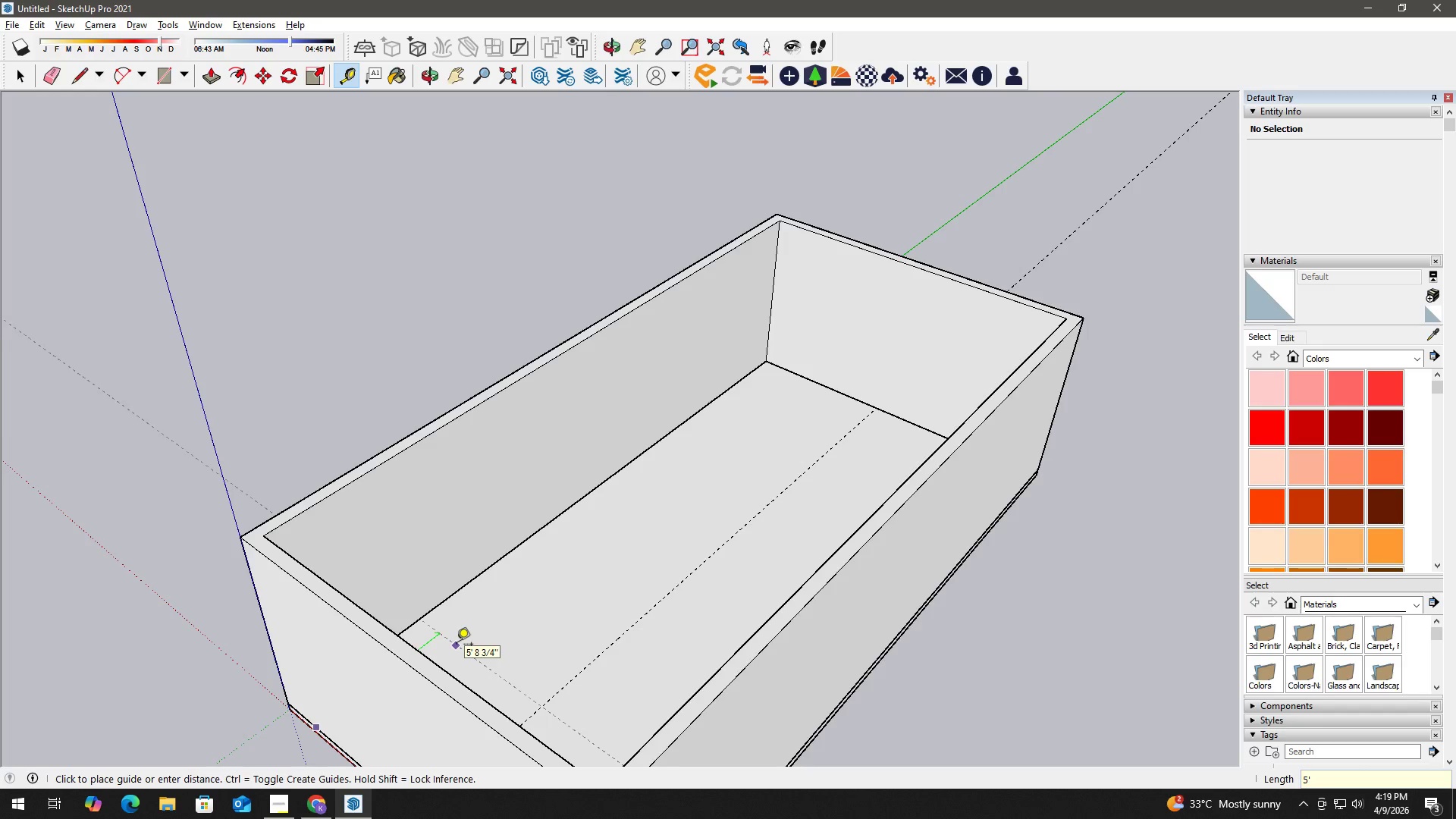 
key(Enter)
 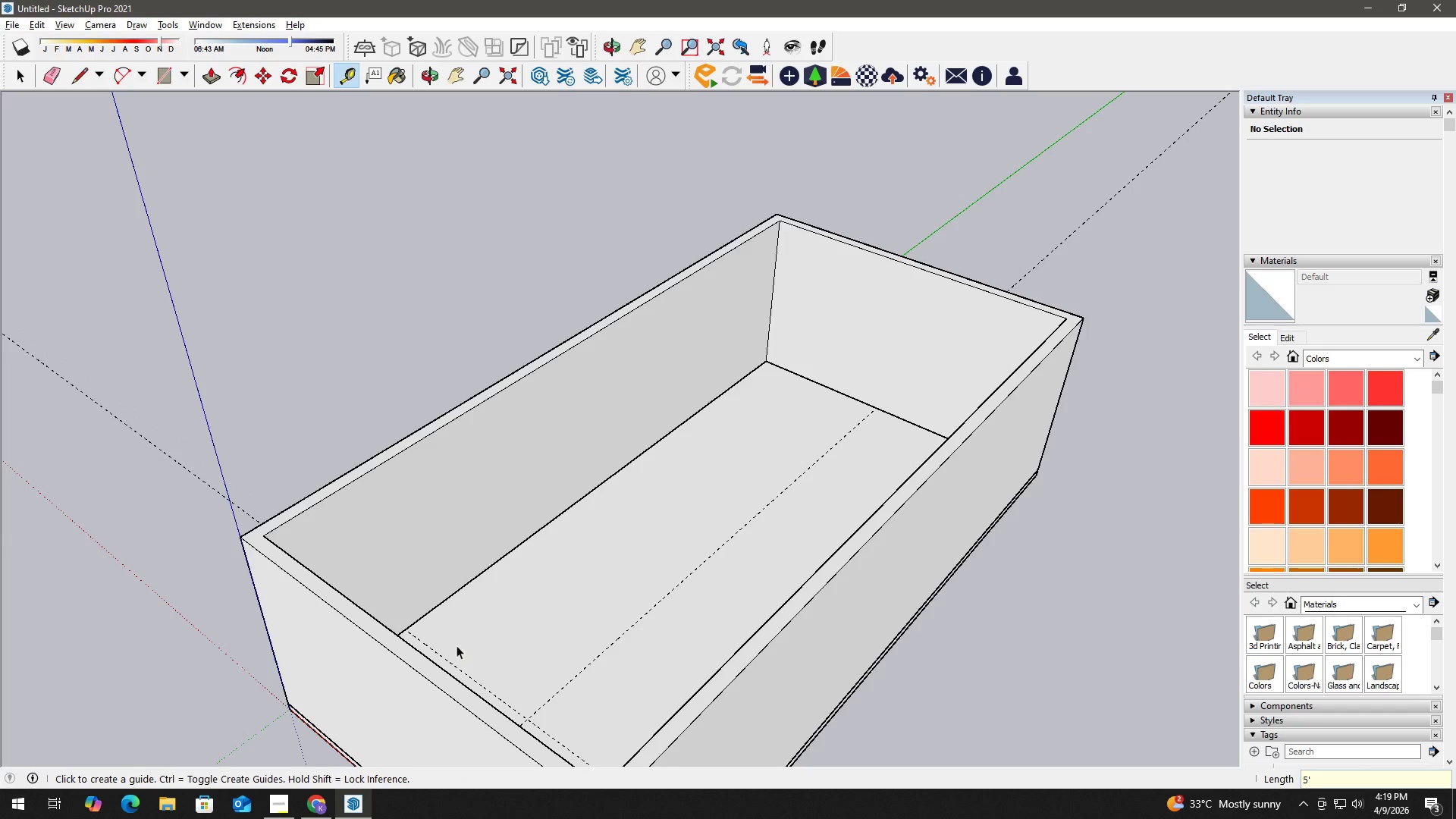 
key(Space)
 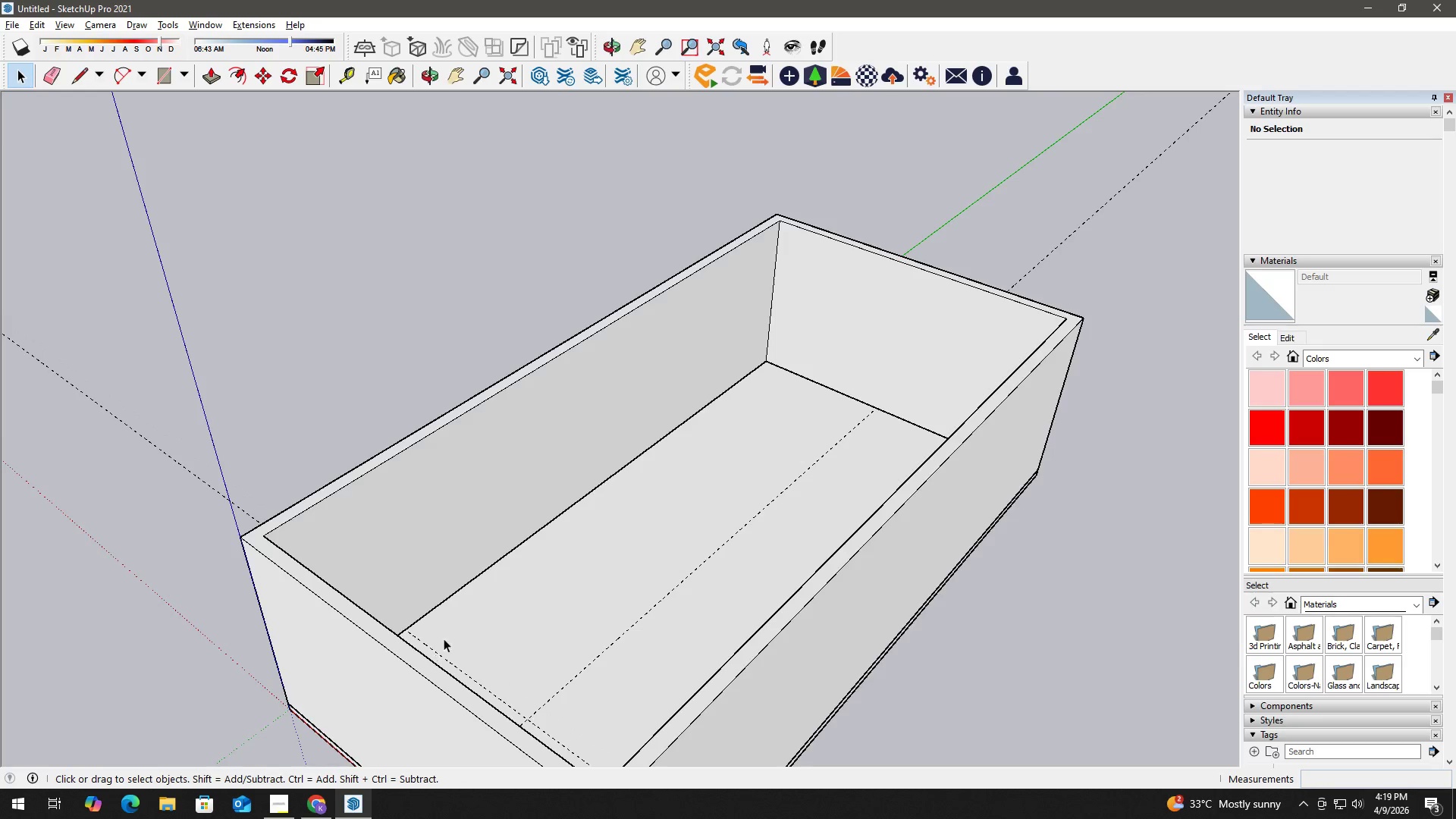 
scroll: coordinate [445, 638], scroll_direction: down, amount: 3.0
 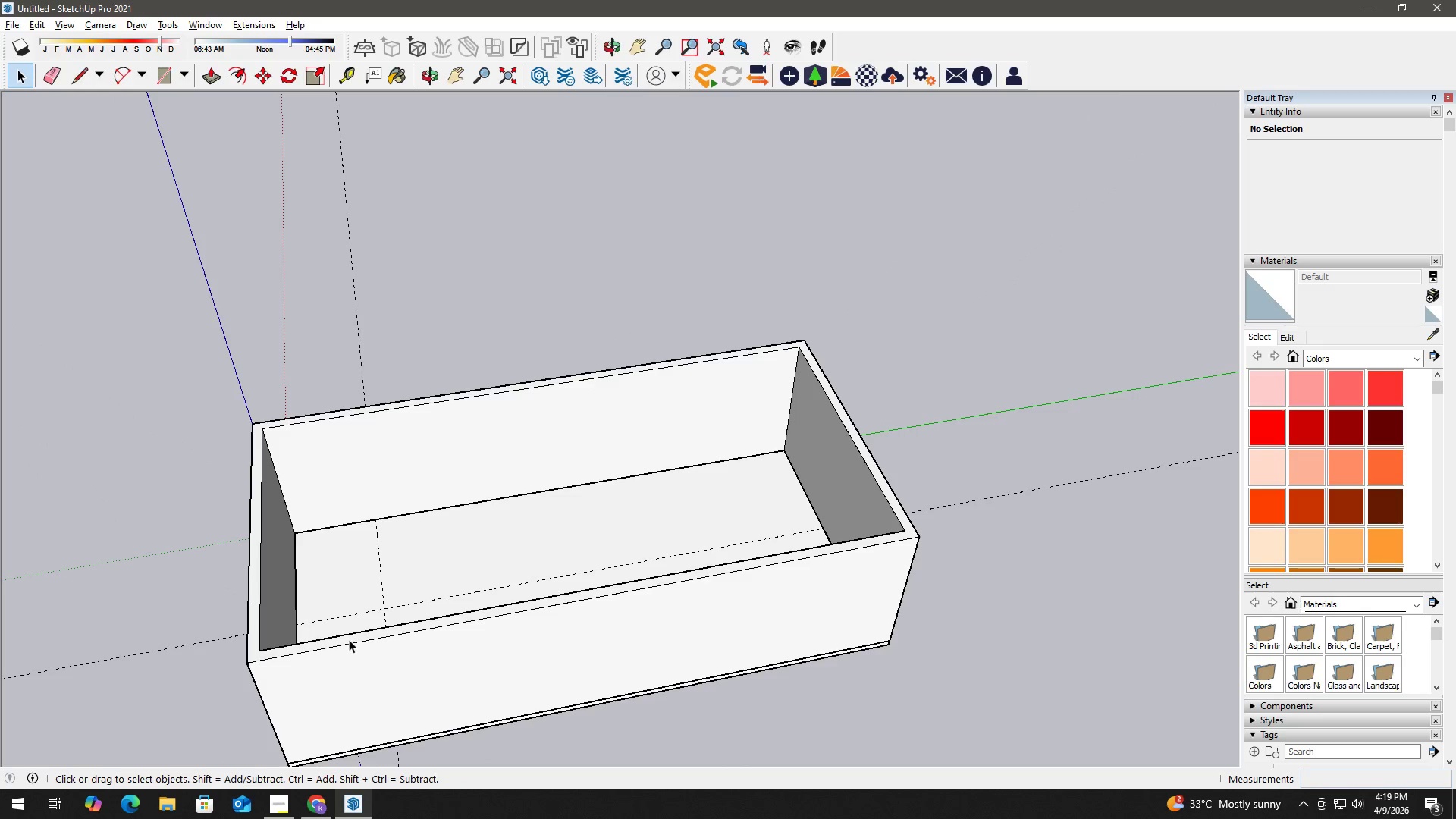 
scroll: coordinate [331, 614], scroll_direction: up, amount: 5.0
 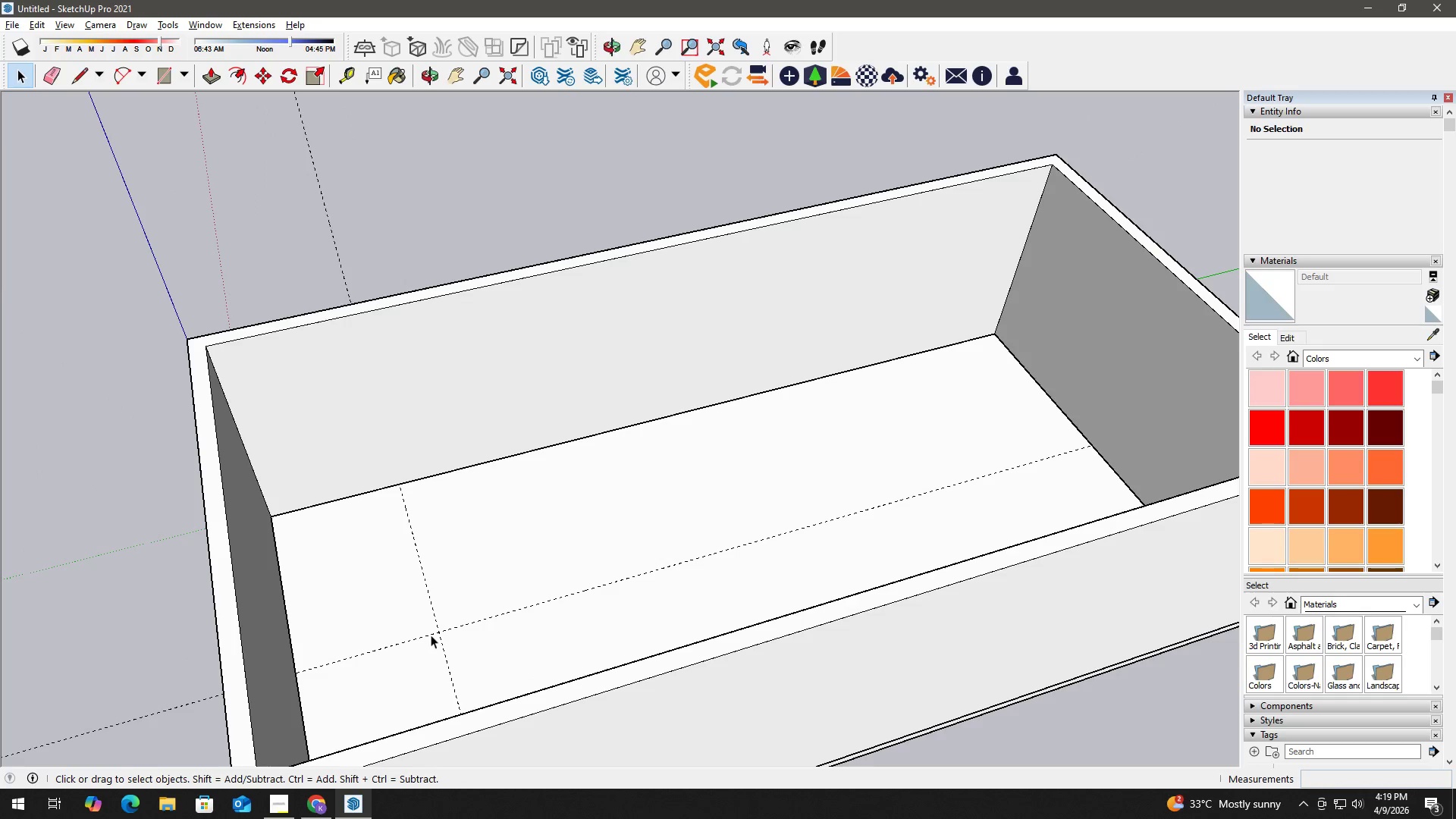 
key(R)
 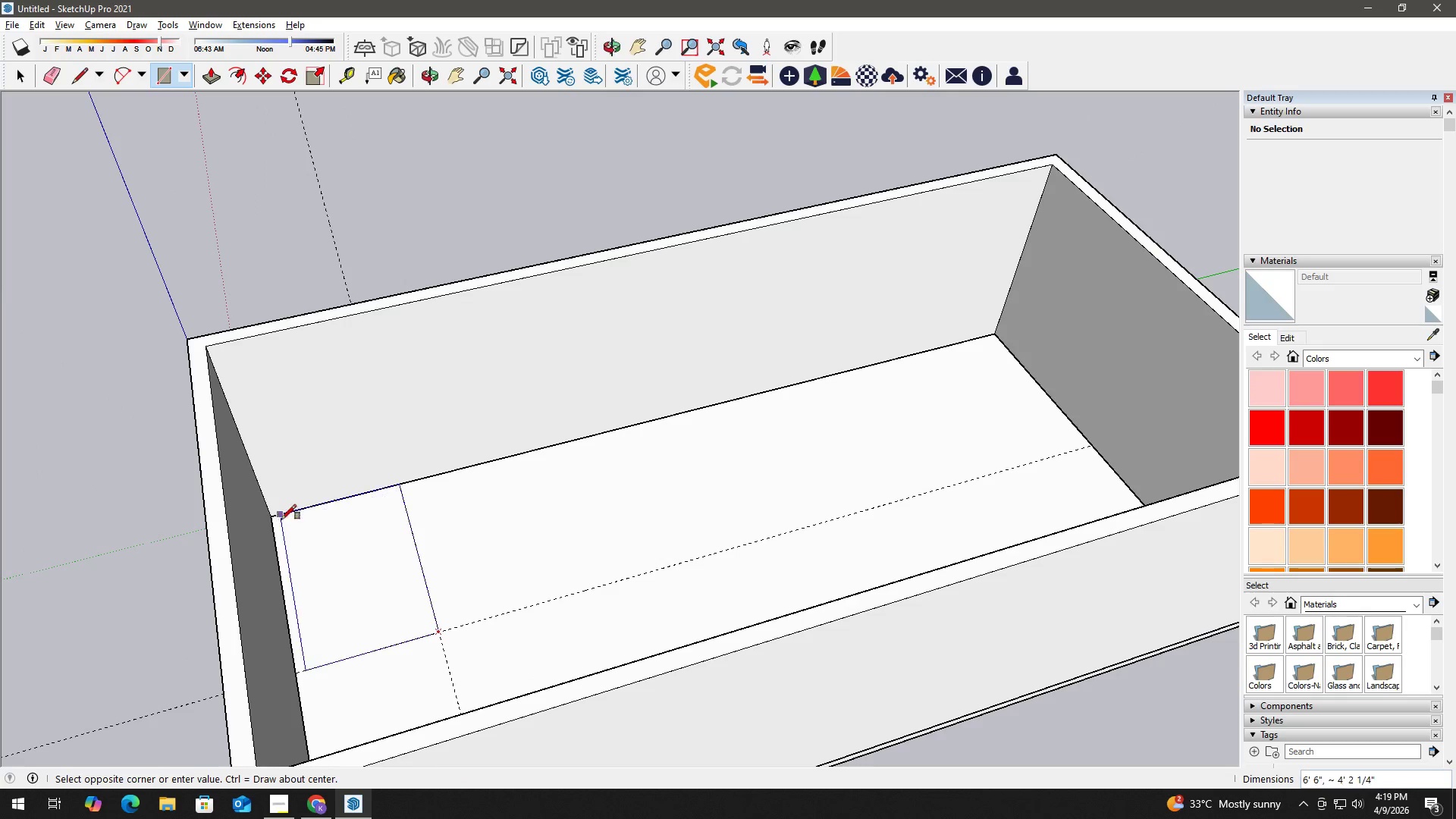 
left_click([276, 516])
 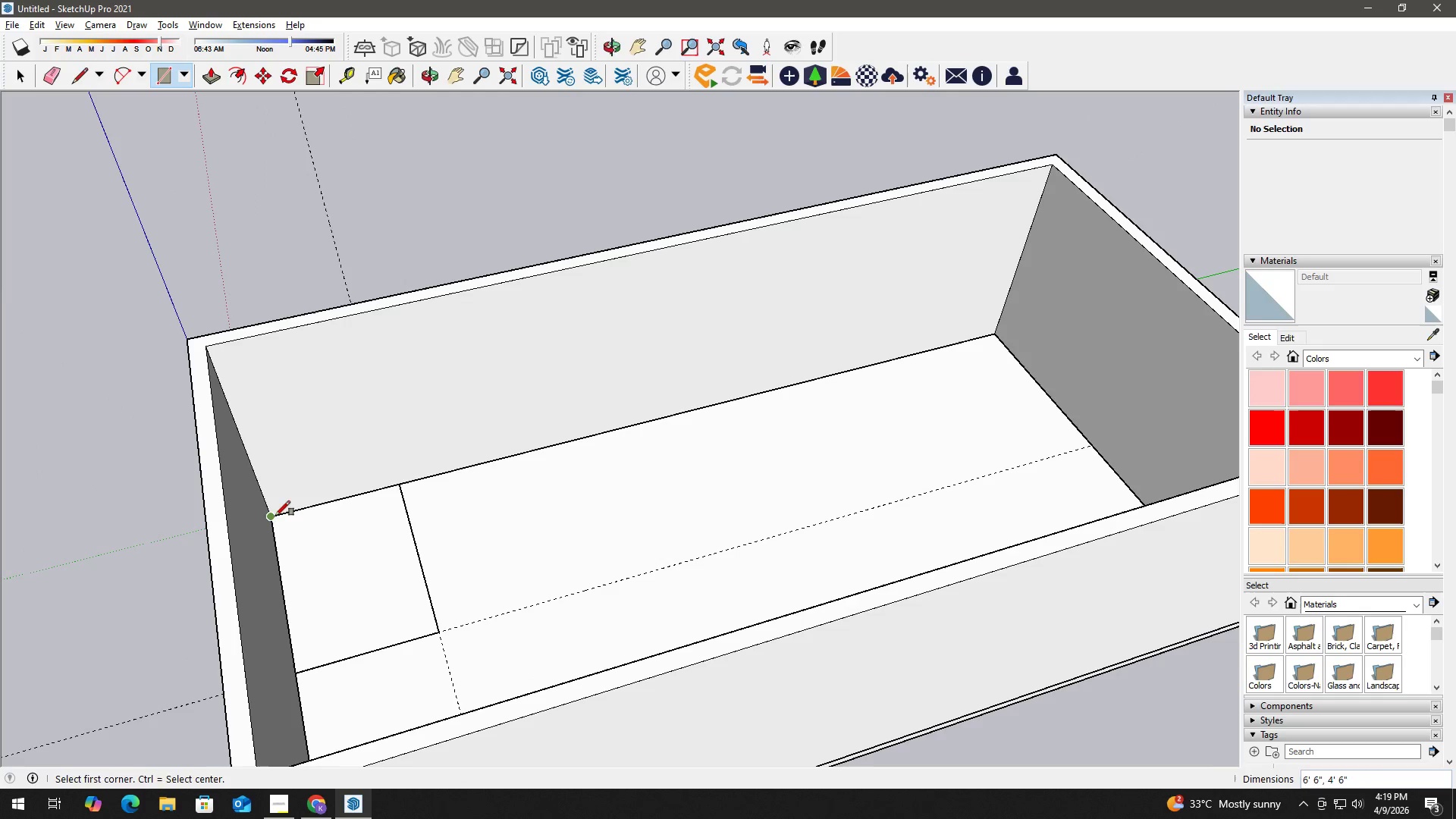 
key(Space)
 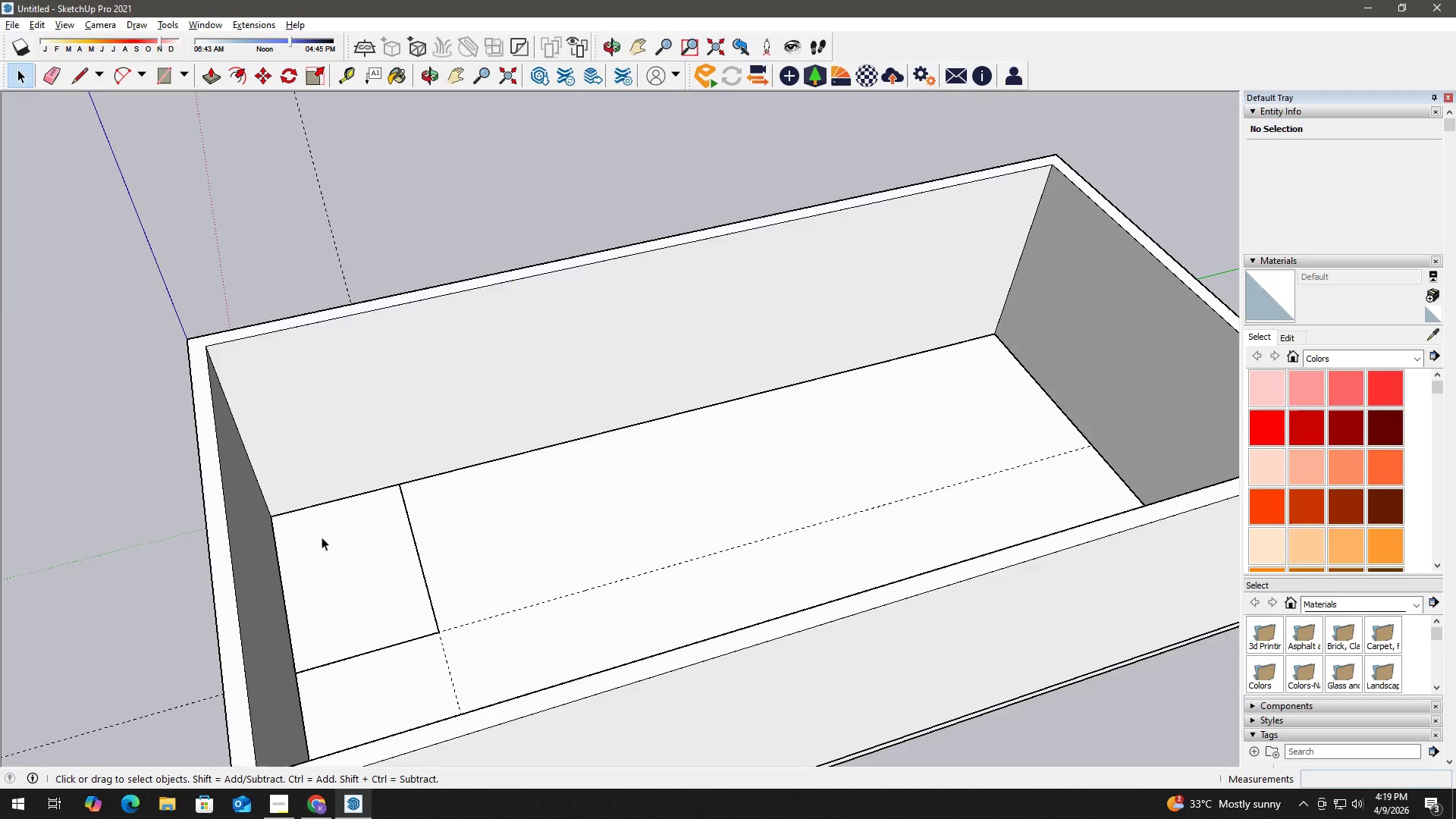 
scroll: coordinate [329, 543], scroll_direction: down, amount: 3.0
 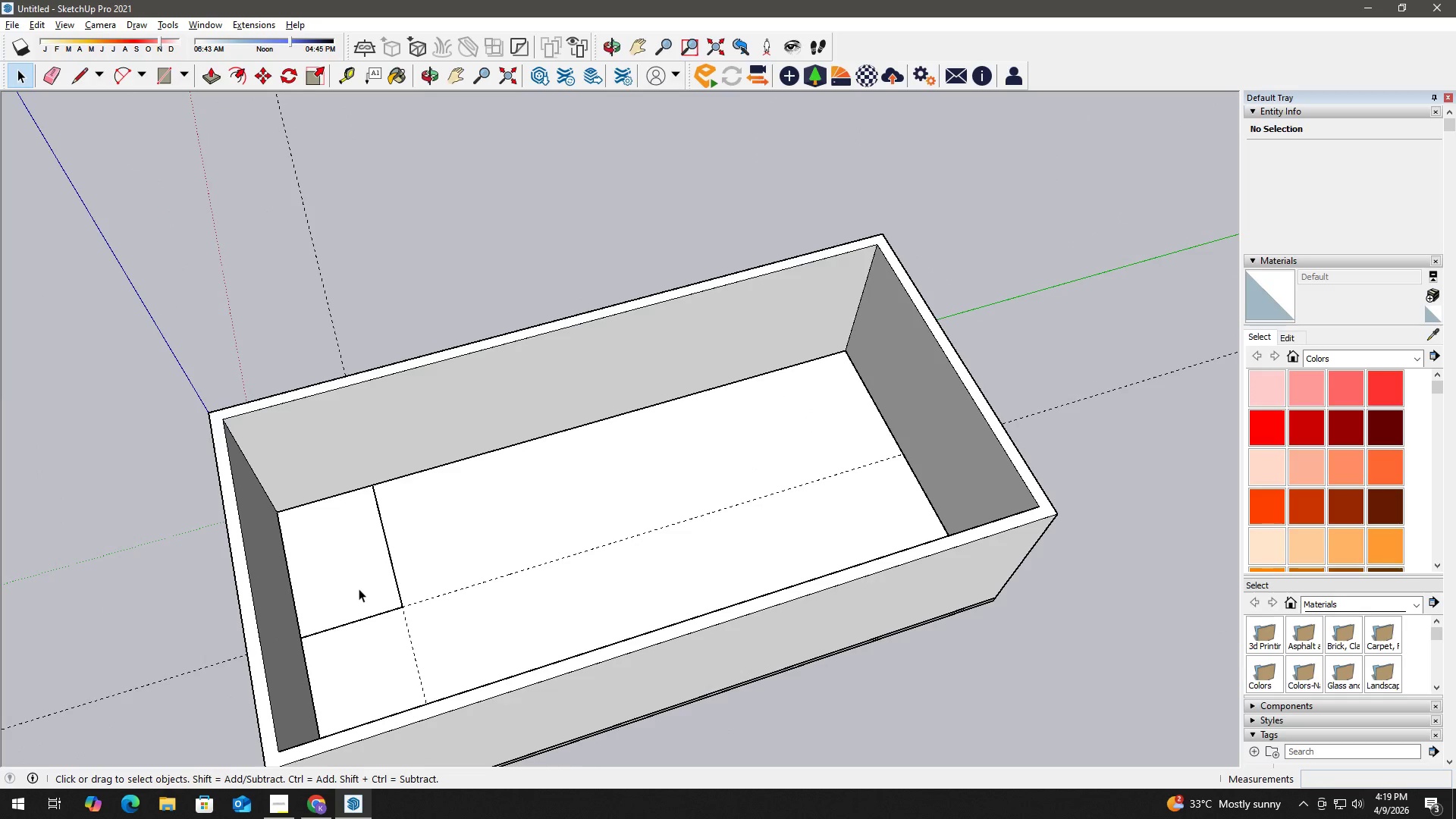 
key(Alt+AltLeft)
 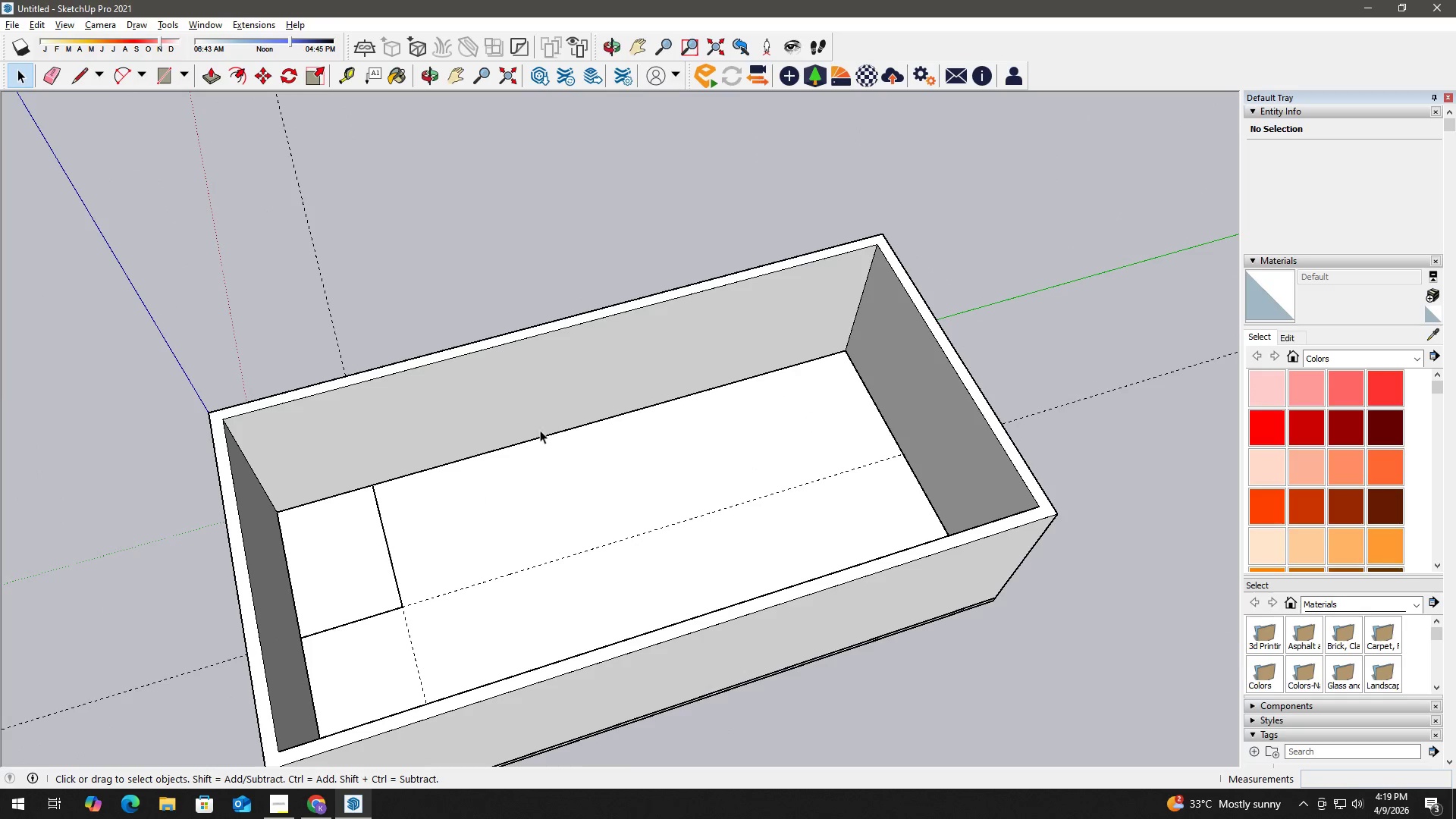 
key(Alt+Tab)